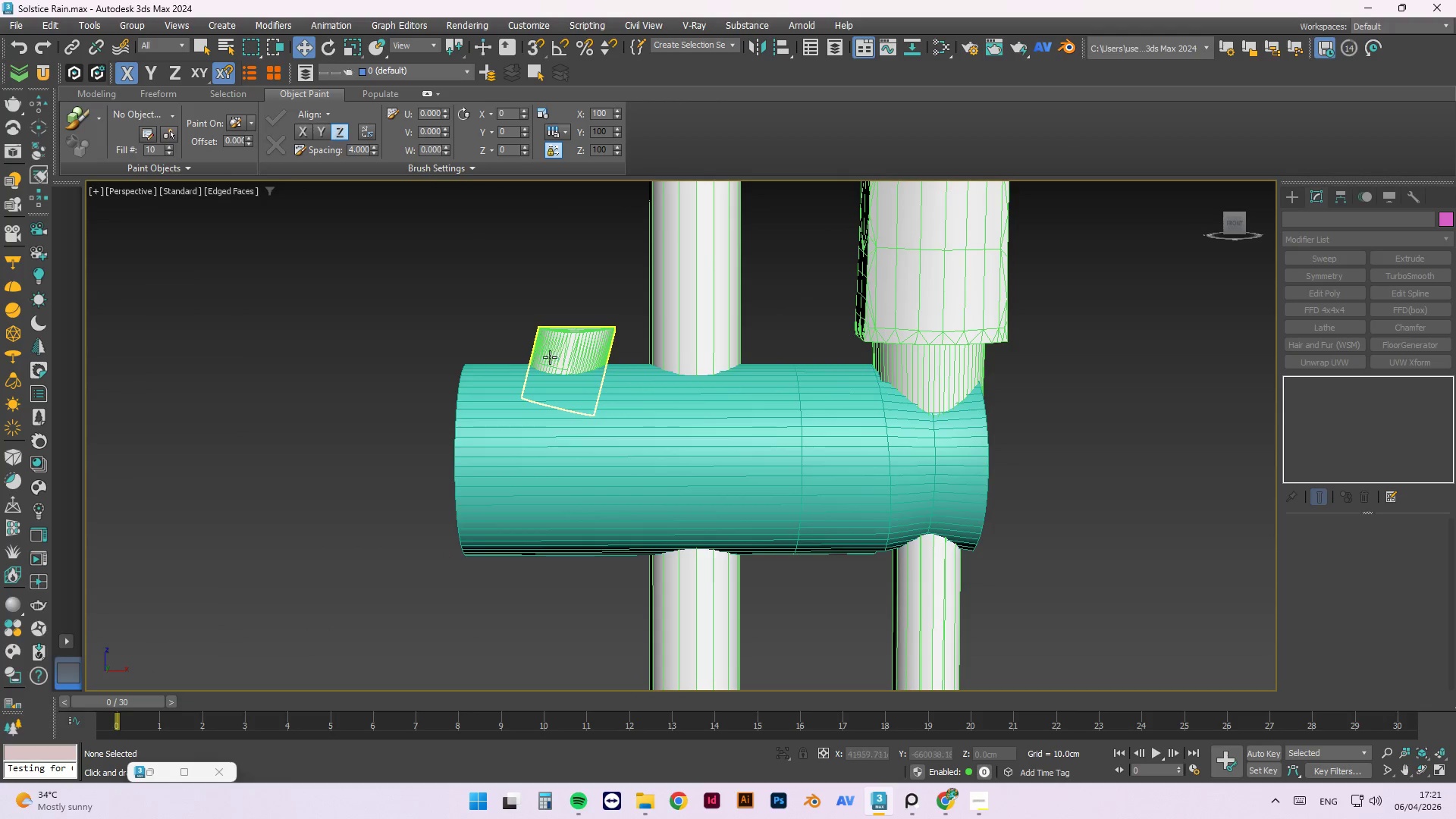 
key(Alt+AltLeft)
 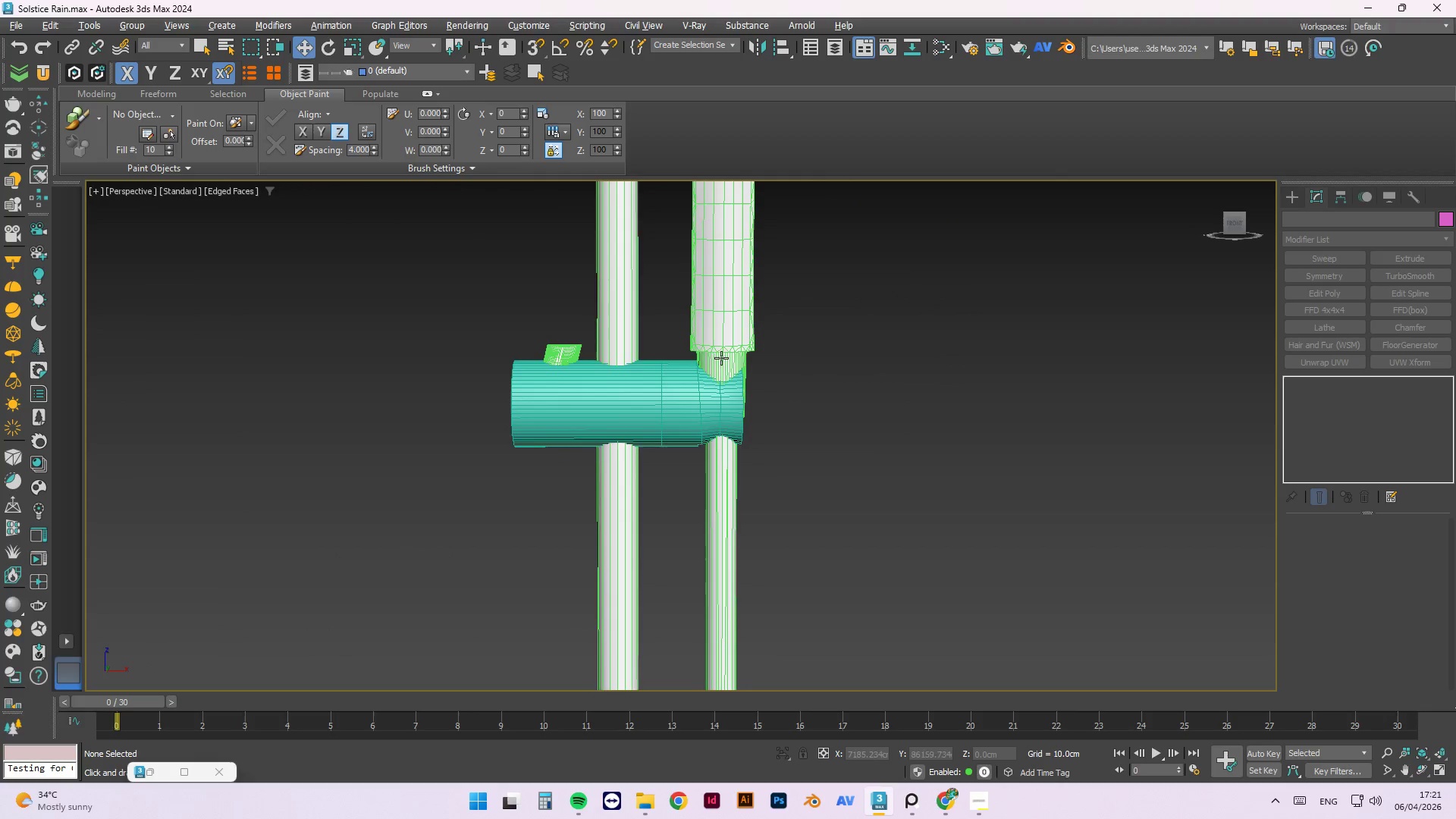 
key(Alt+AltLeft)
 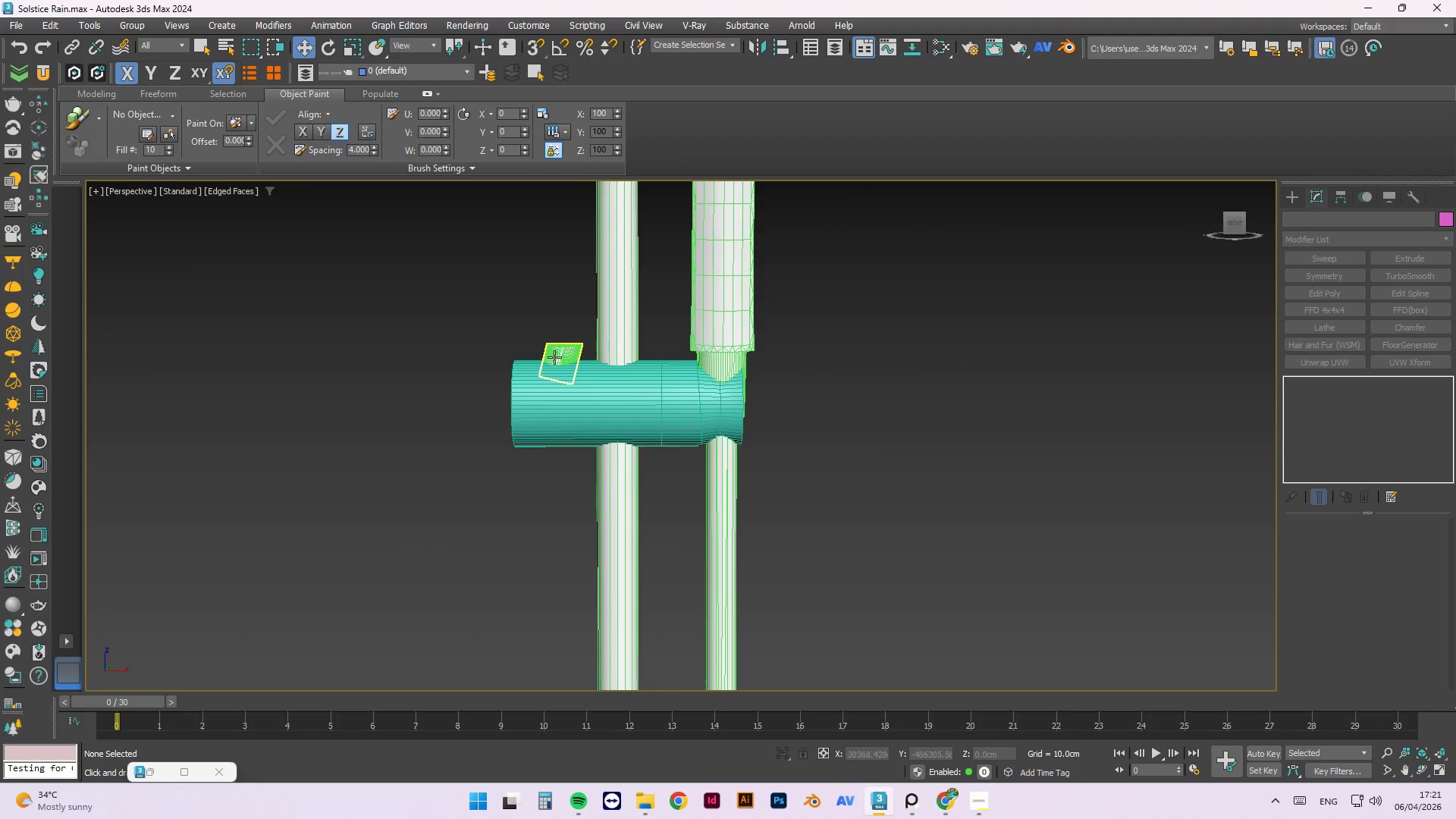 
scroll: coordinate [541, 346], scroll_direction: up, amount: 5.0
 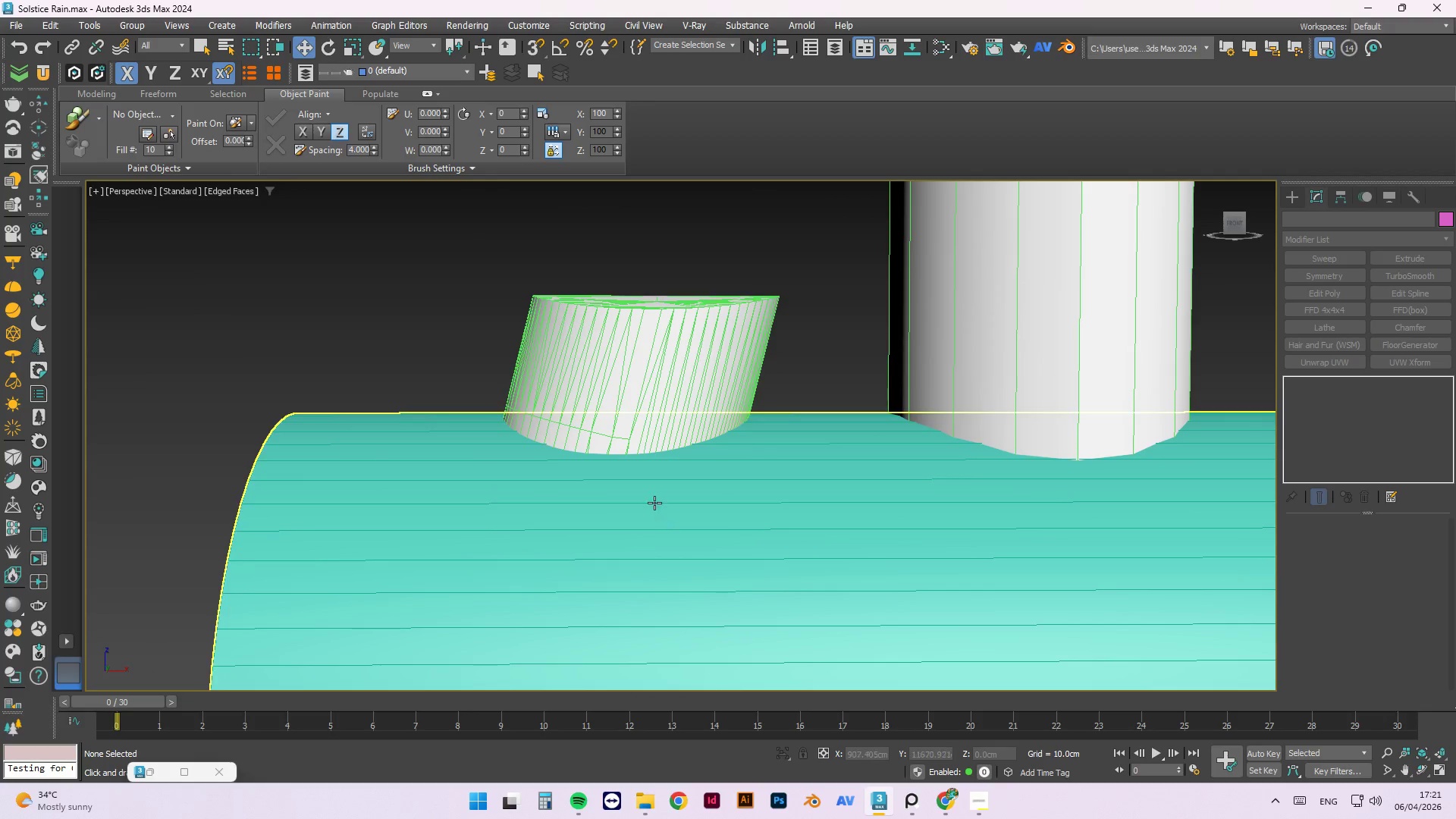 
left_click([619, 397])
 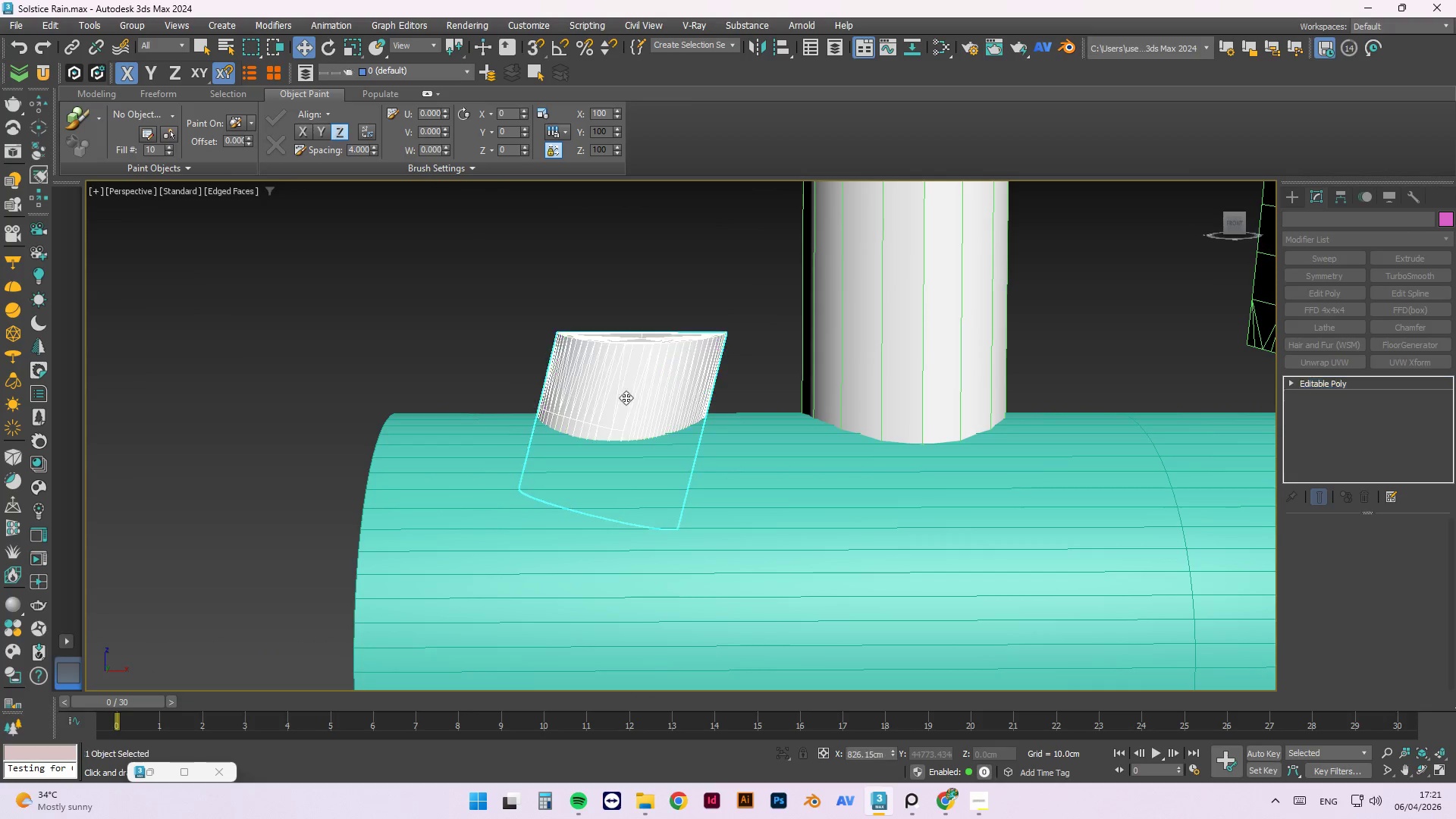 
scroll: coordinate [611, 413], scroll_direction: down, amount: 1.0
 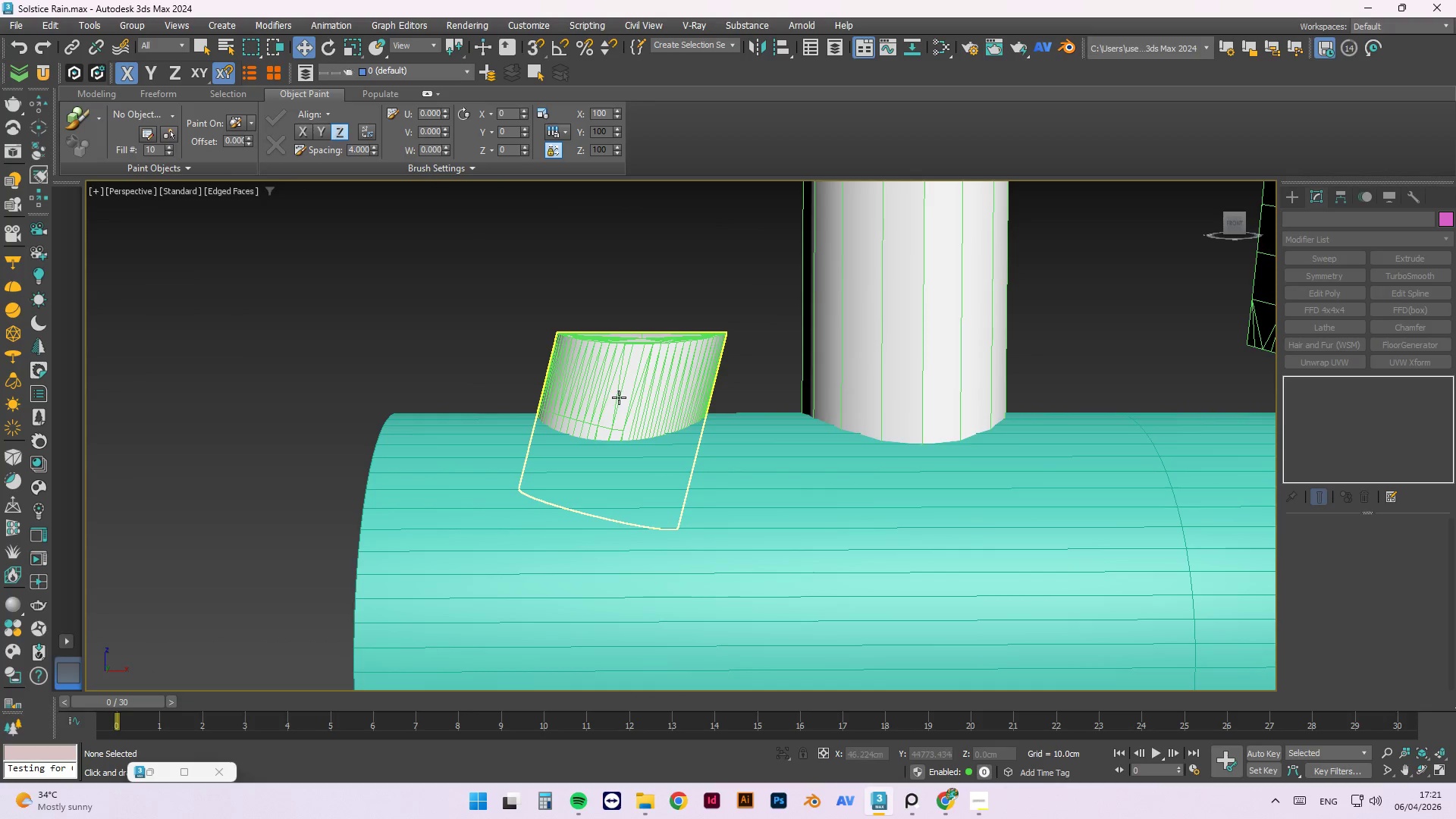 
hold_key(key=AltLeft, duration=1.5)
 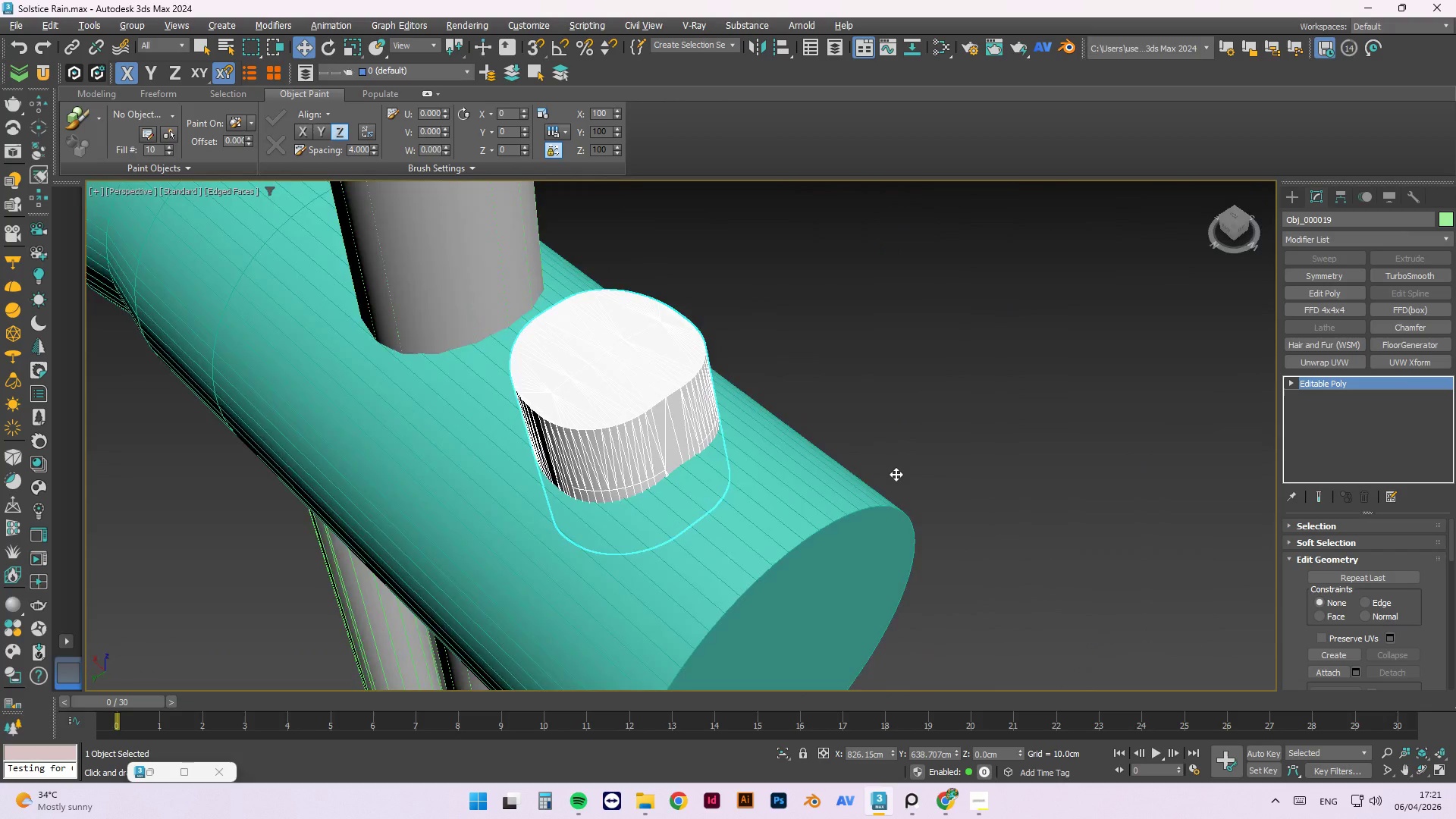 
hold_key(key=AltLeft, duration=1.52)
 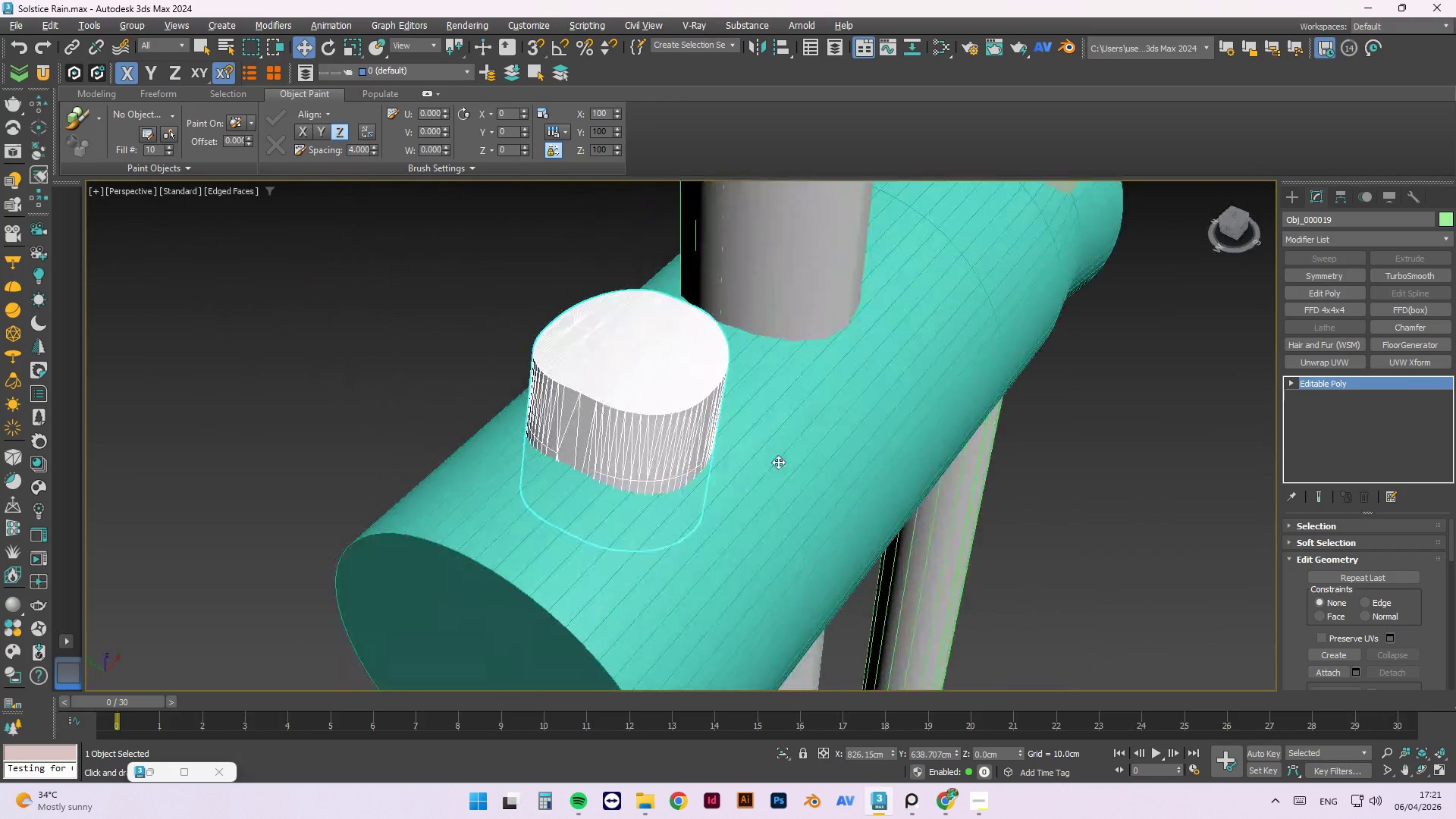 
hold_key(key=AltLeft, duration=1.51)
 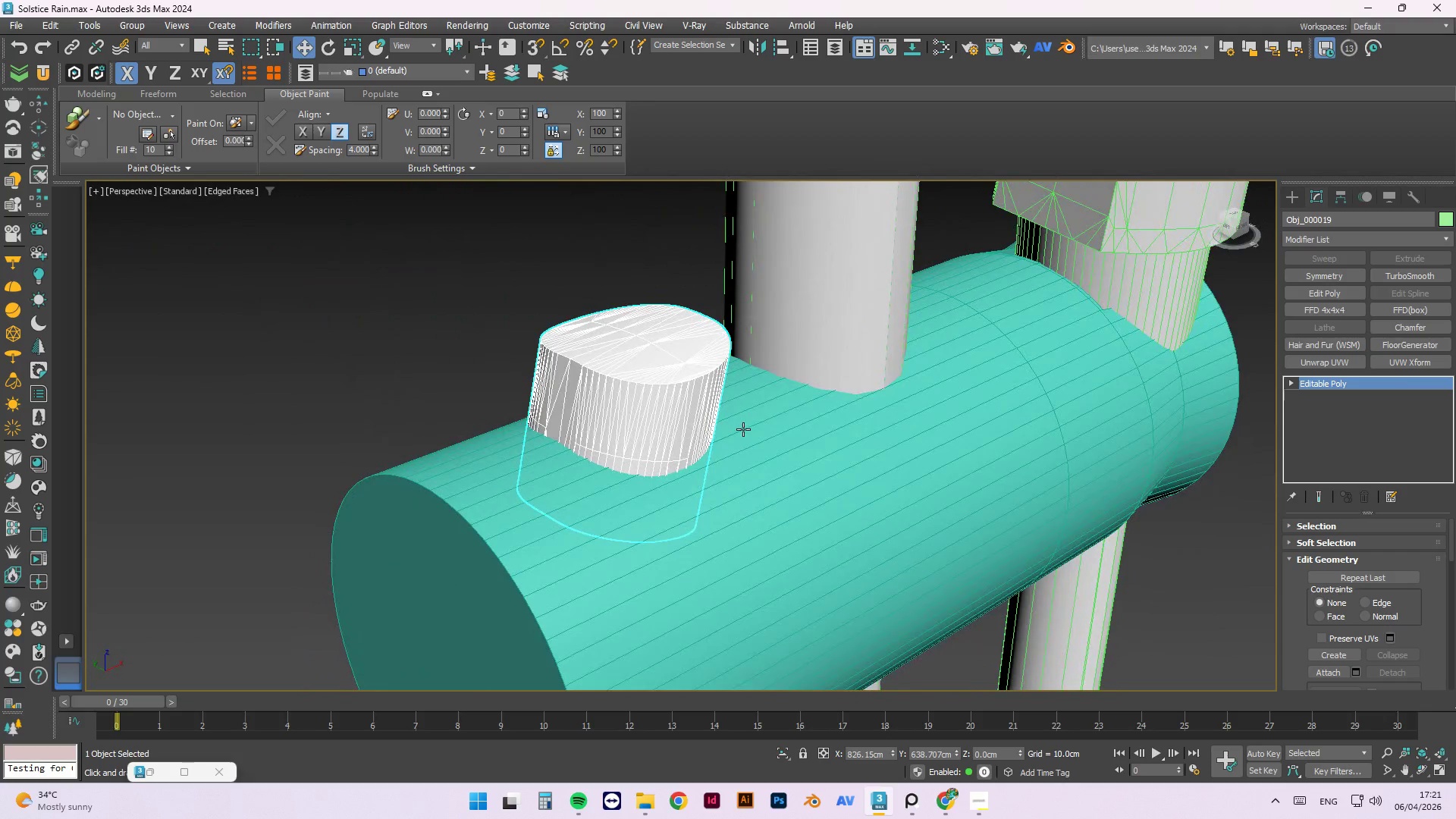 
hold_key(key=AltLeft, duration=0.39)
 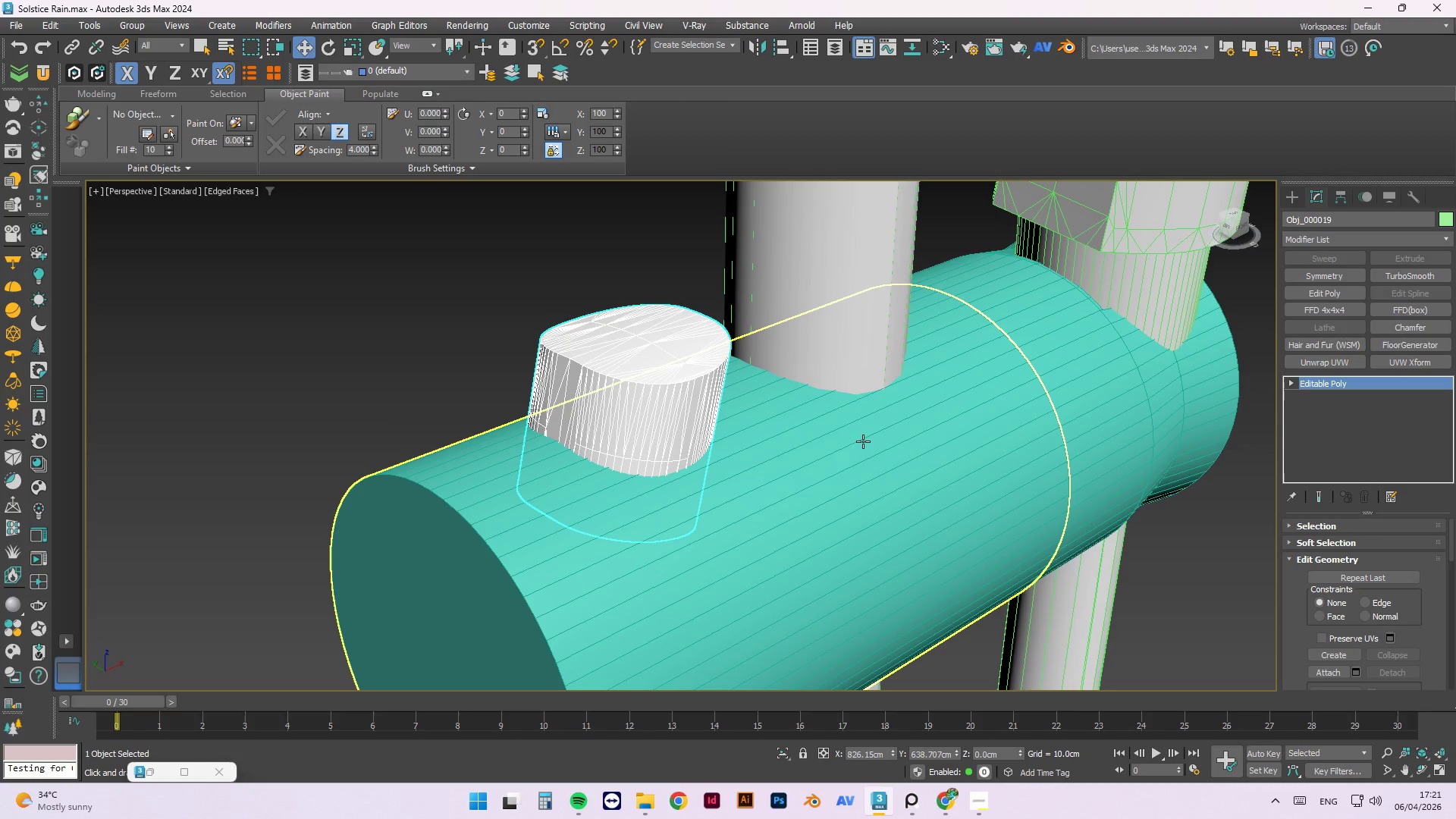 
key(Control+S)
 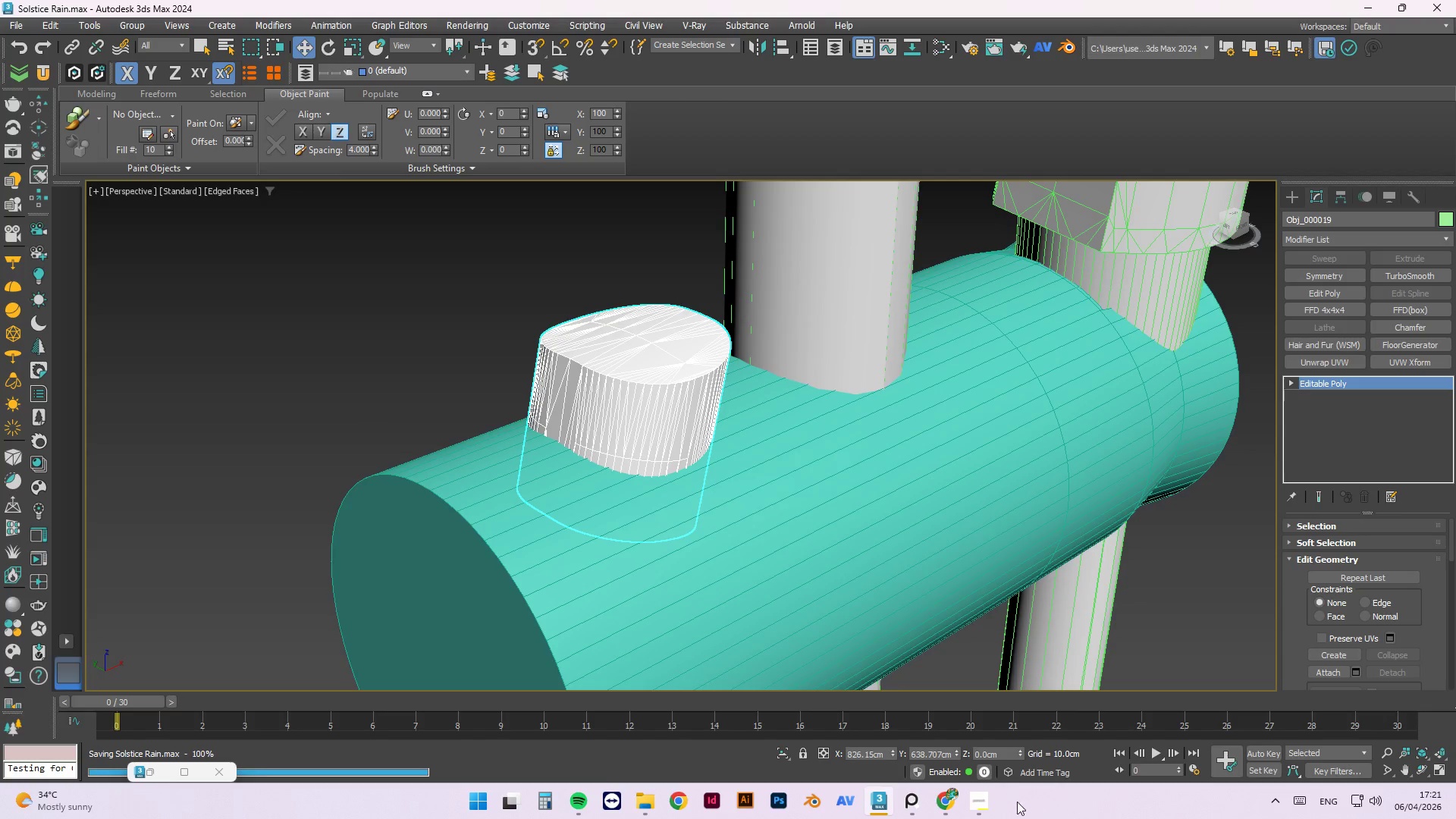 
left_click([992, 811])